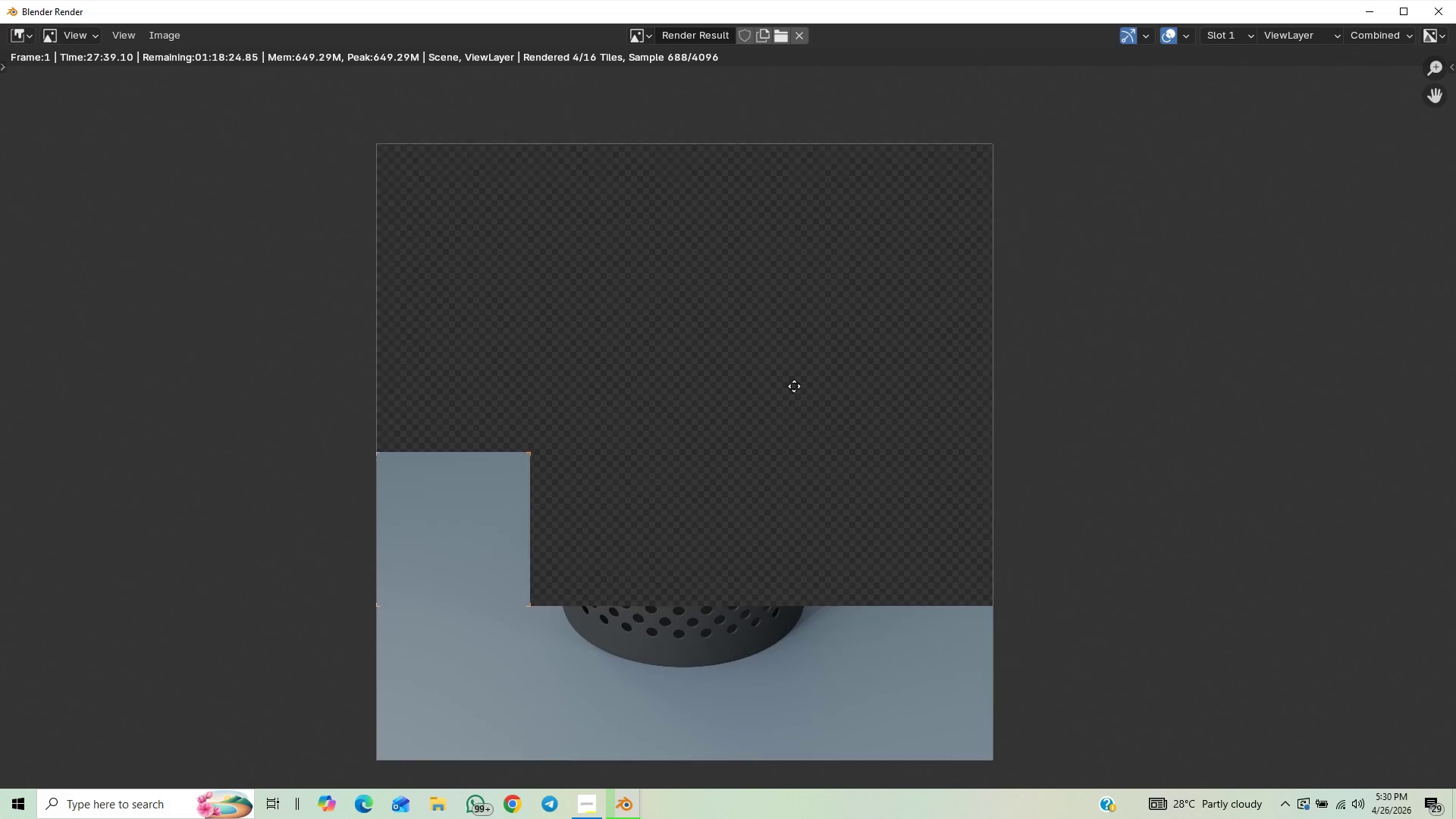 
scroll: coordinate [783, 403], scroll_direction: up, amount: 1.0
 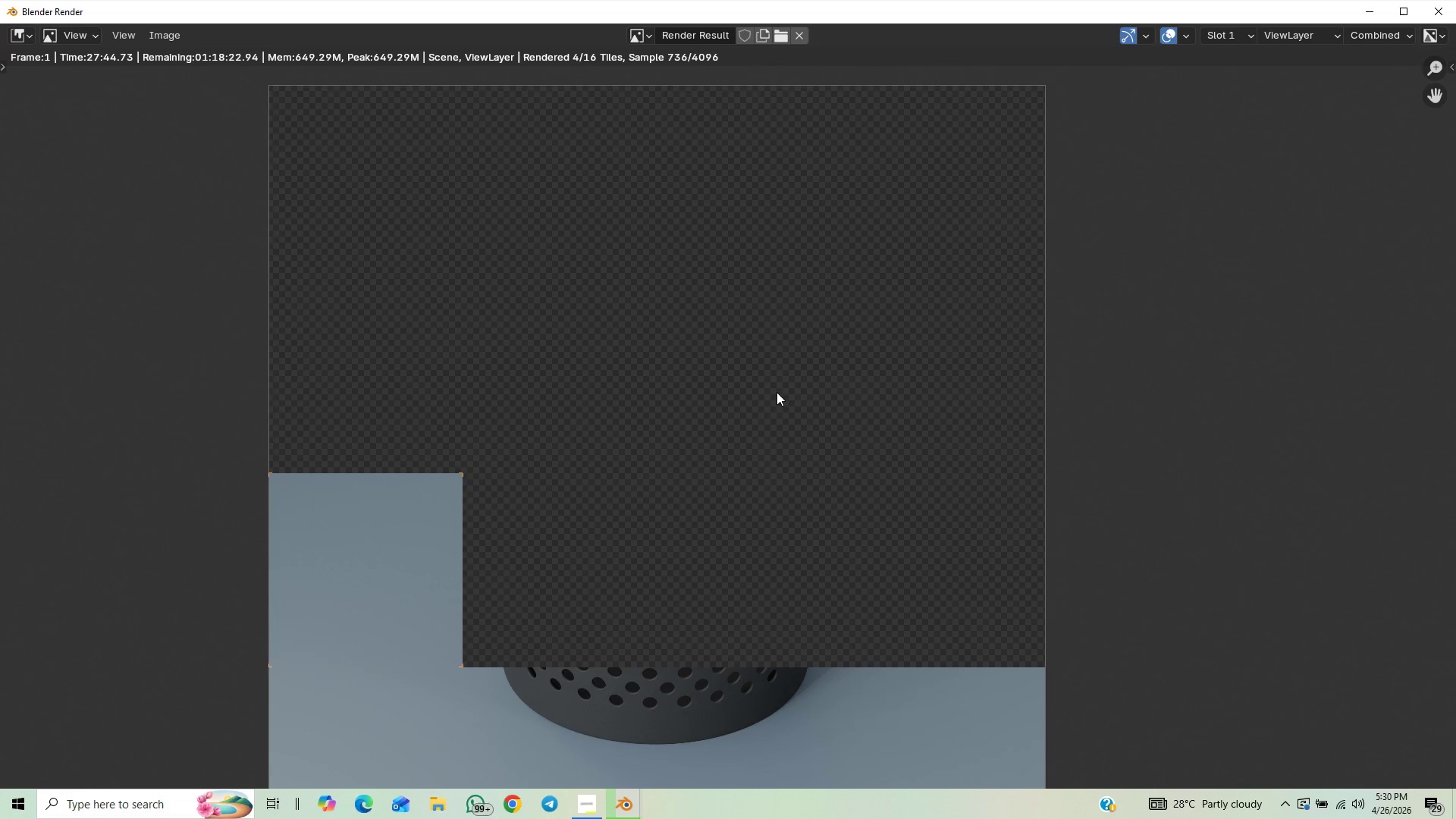 
scroll: coordinate [829, 383], scroll_direction: down, amount: 2.0
 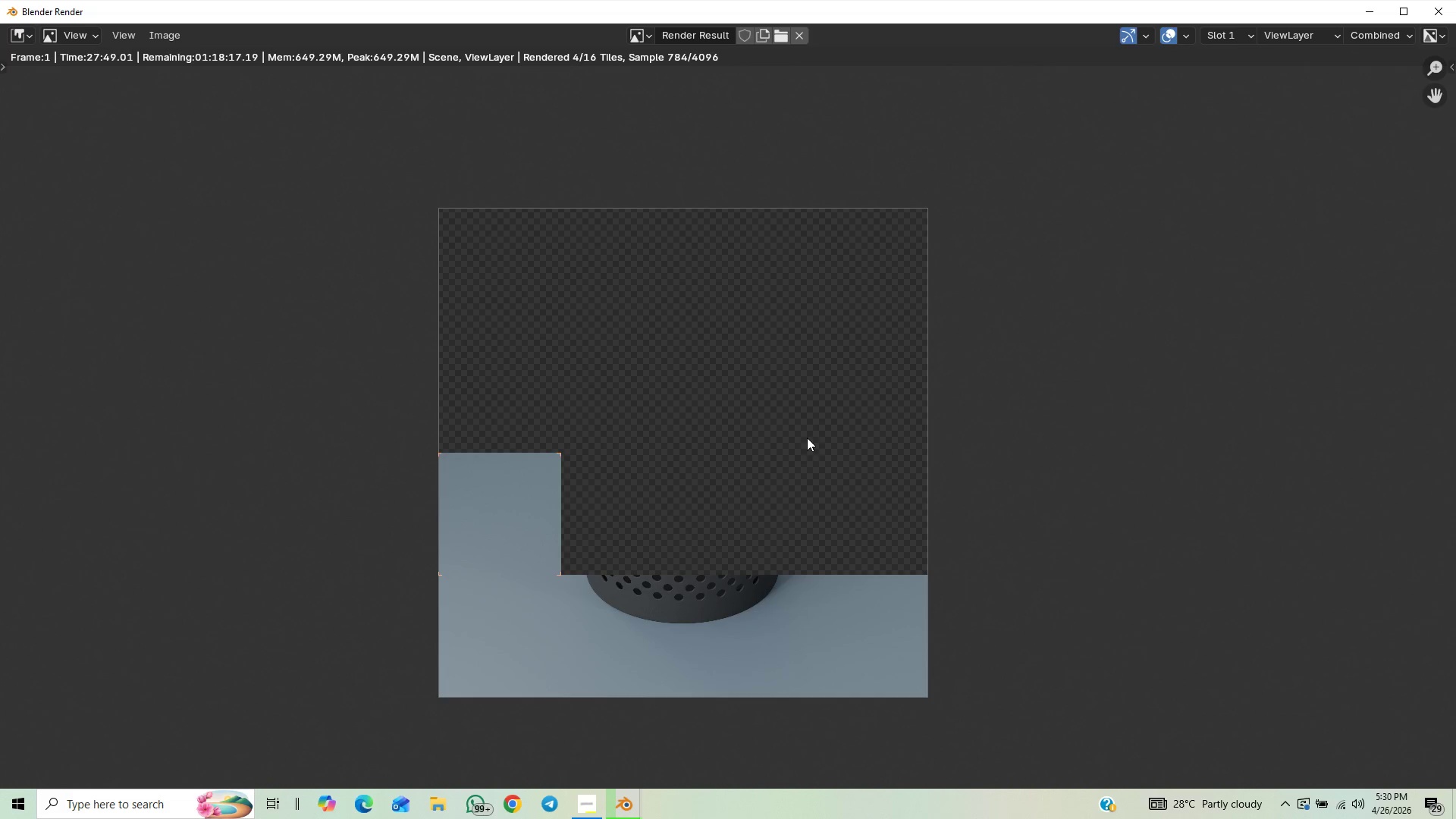 
scroll: coordinate [786, 444], scroll_direction: up, amount: 1.0
 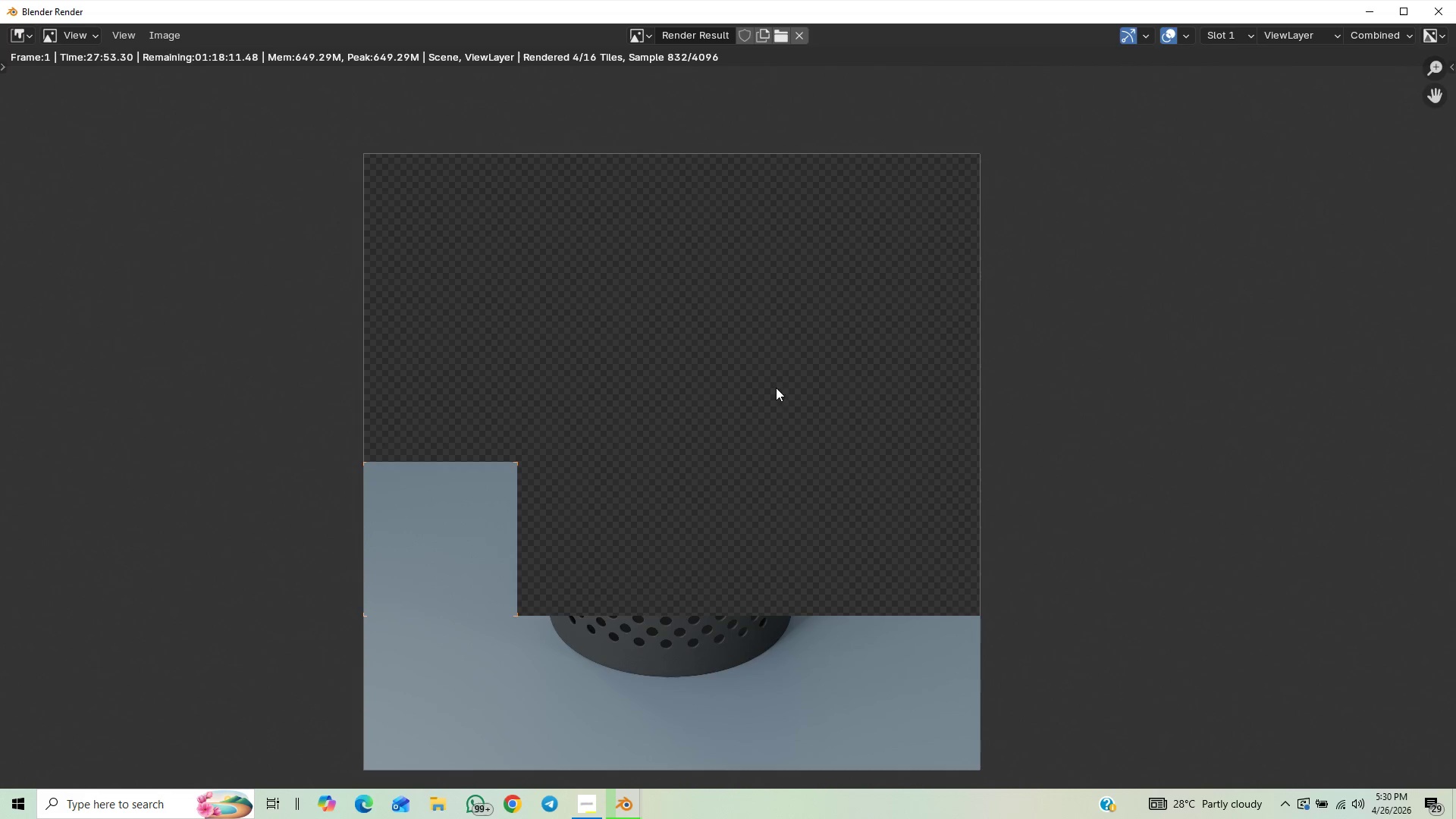 
scroll: coordinate [775, 410], scroll_direction: down, amount: 1.0
 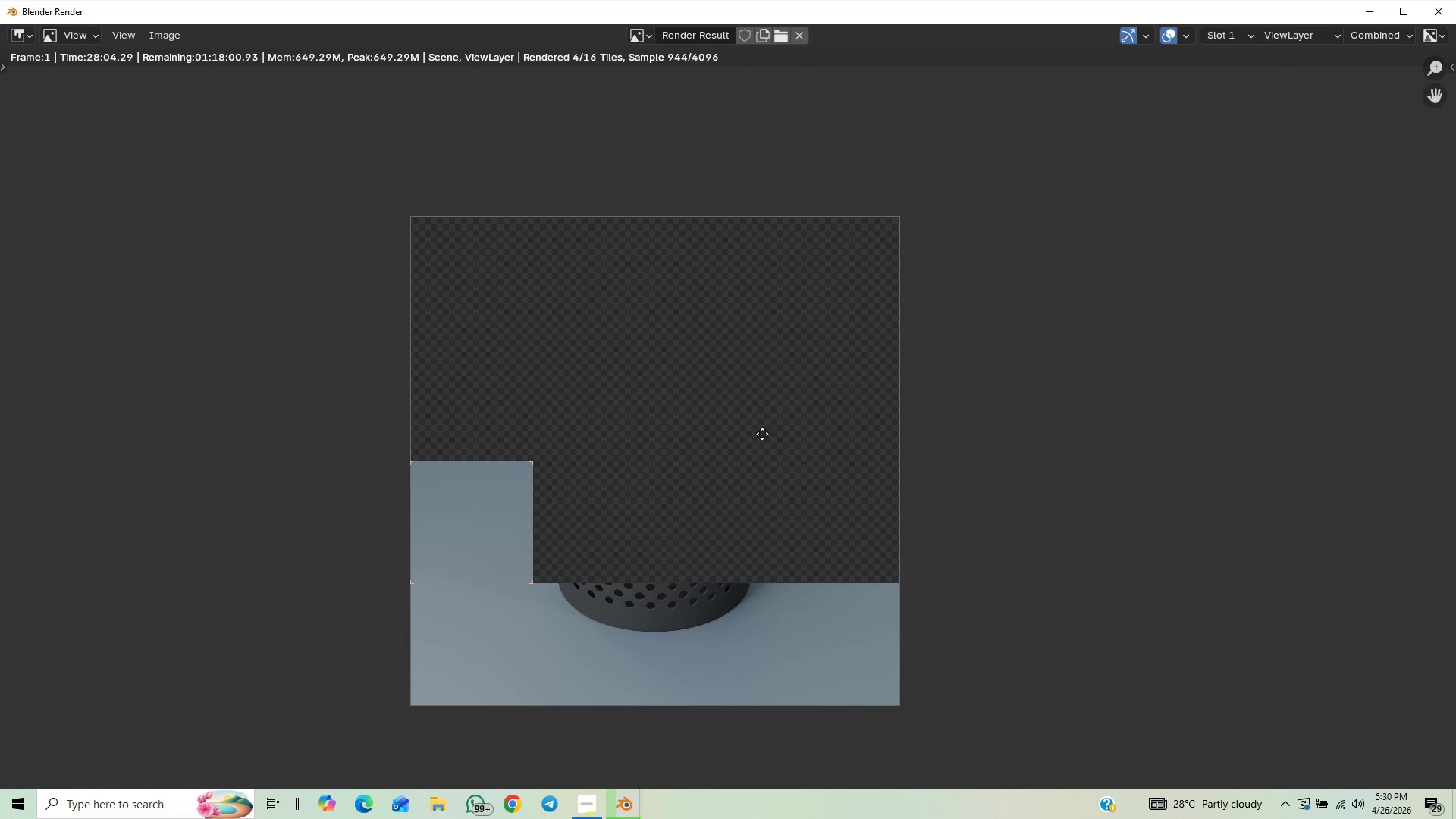 
wait(14.09)
 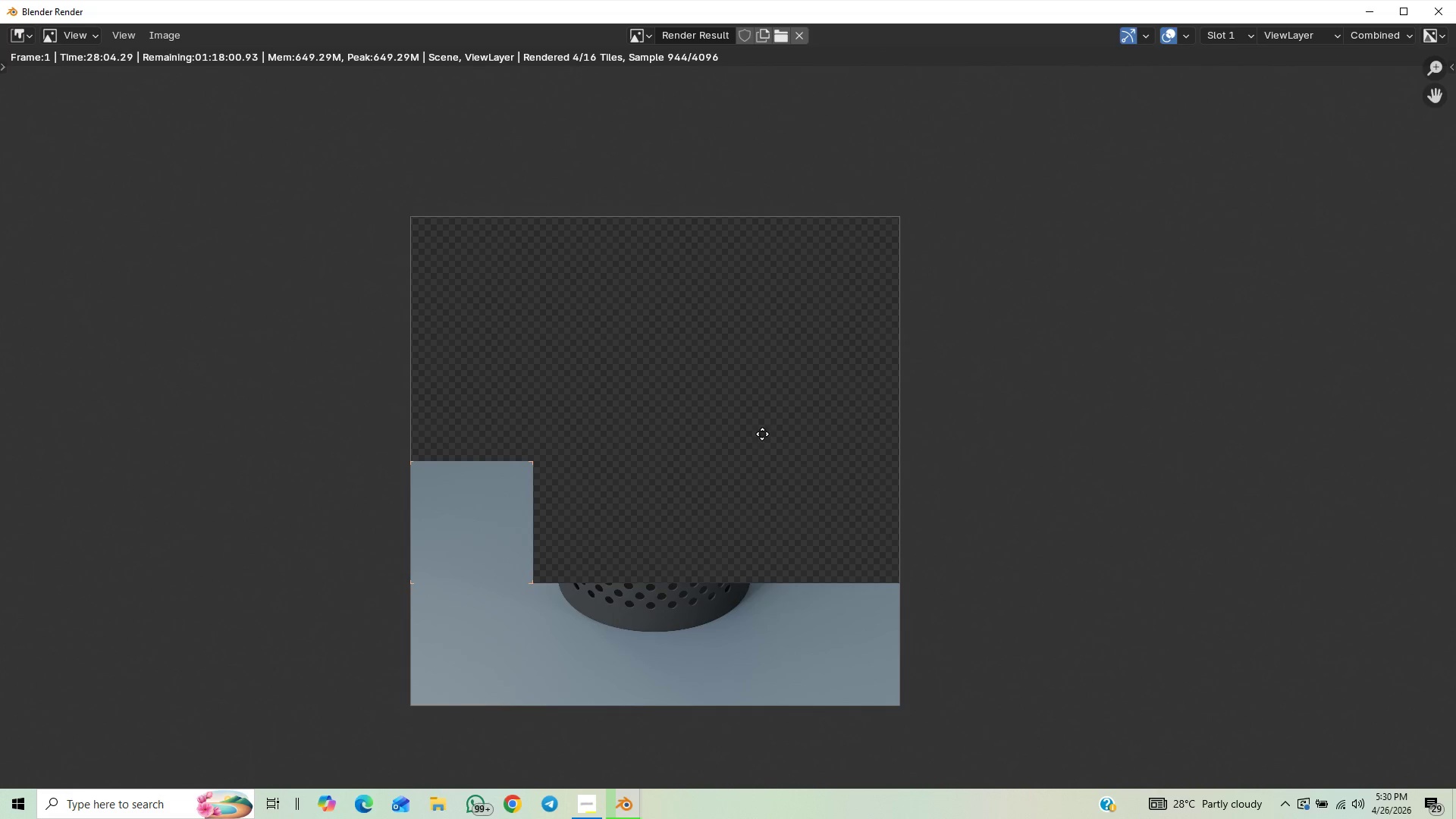 
scroll: coordinate [729, 390], scroll_direction: none, amount: 0.0
 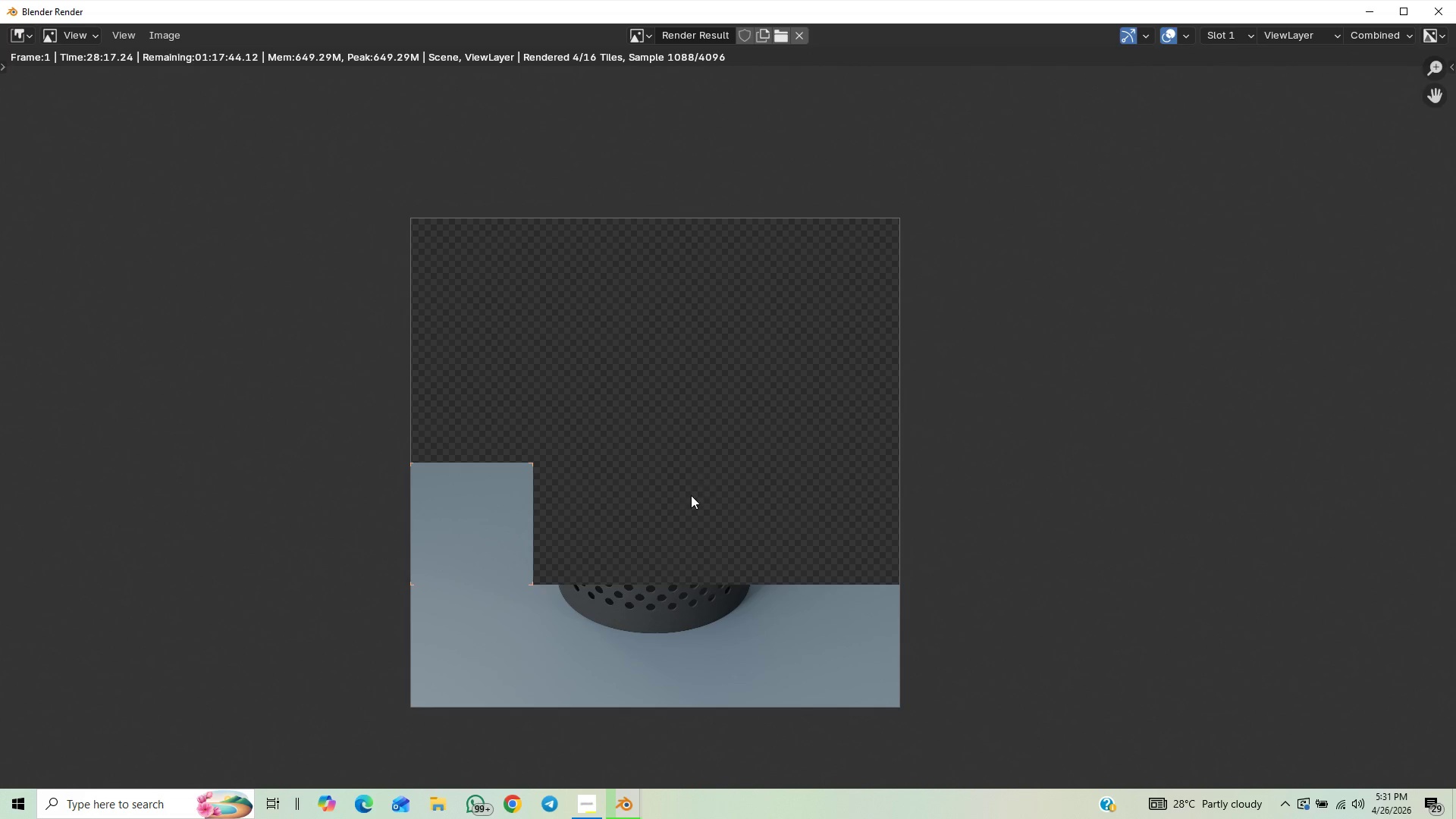 
wait(11.25)
 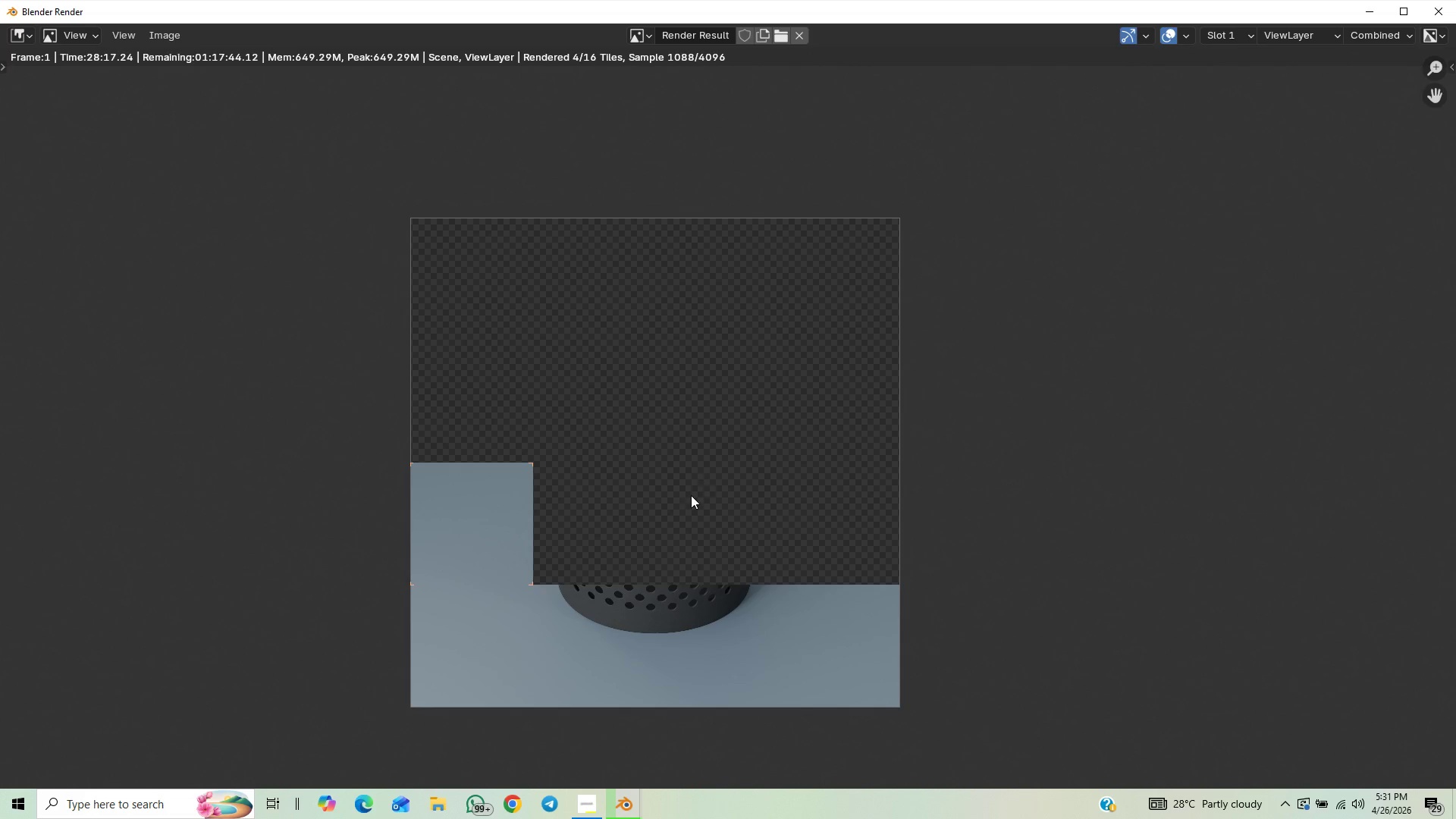 
scroll: coordinate [698, 554], scroll_direction: up, amount: 1.0
 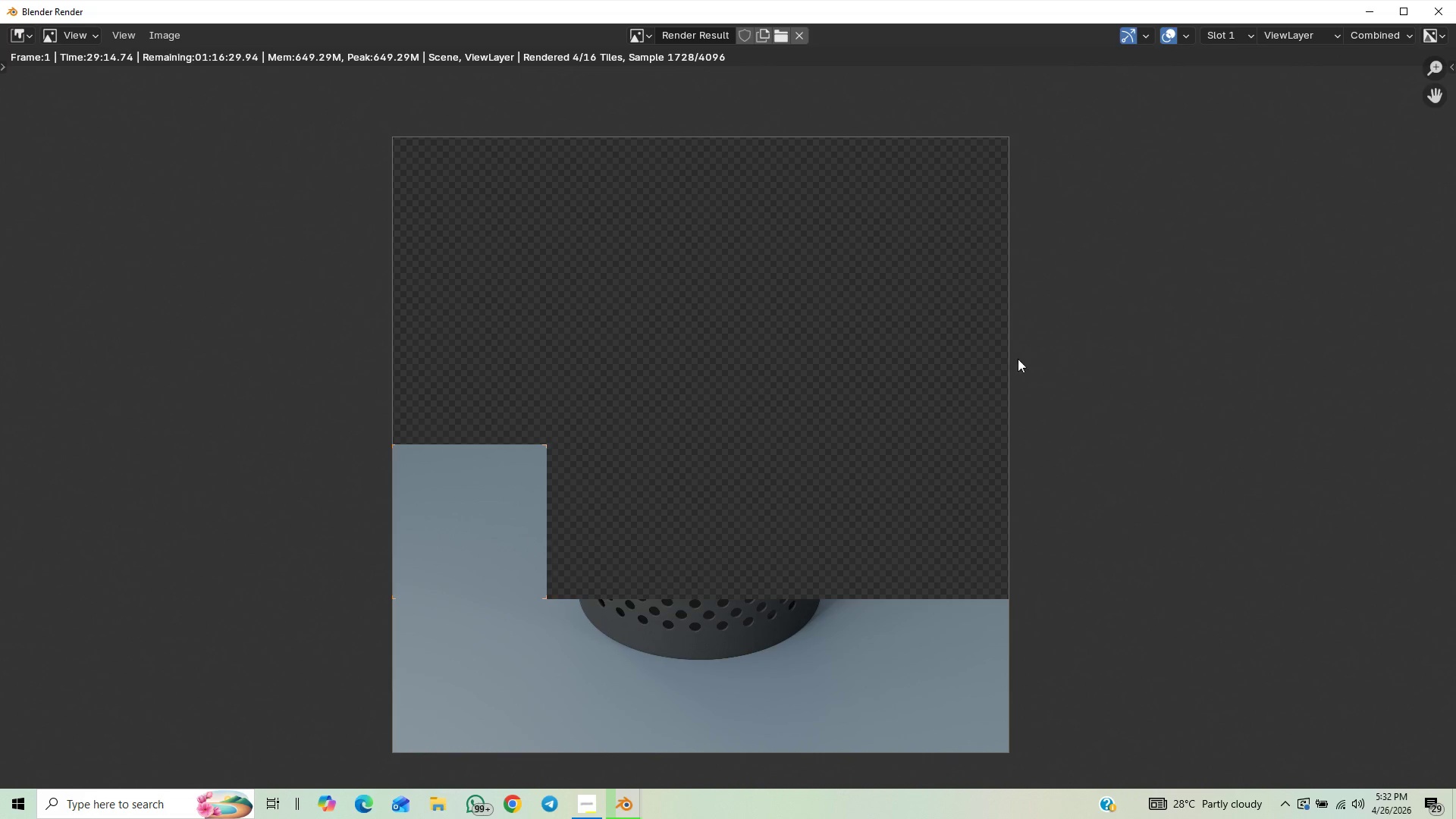 
wait(57.58)
 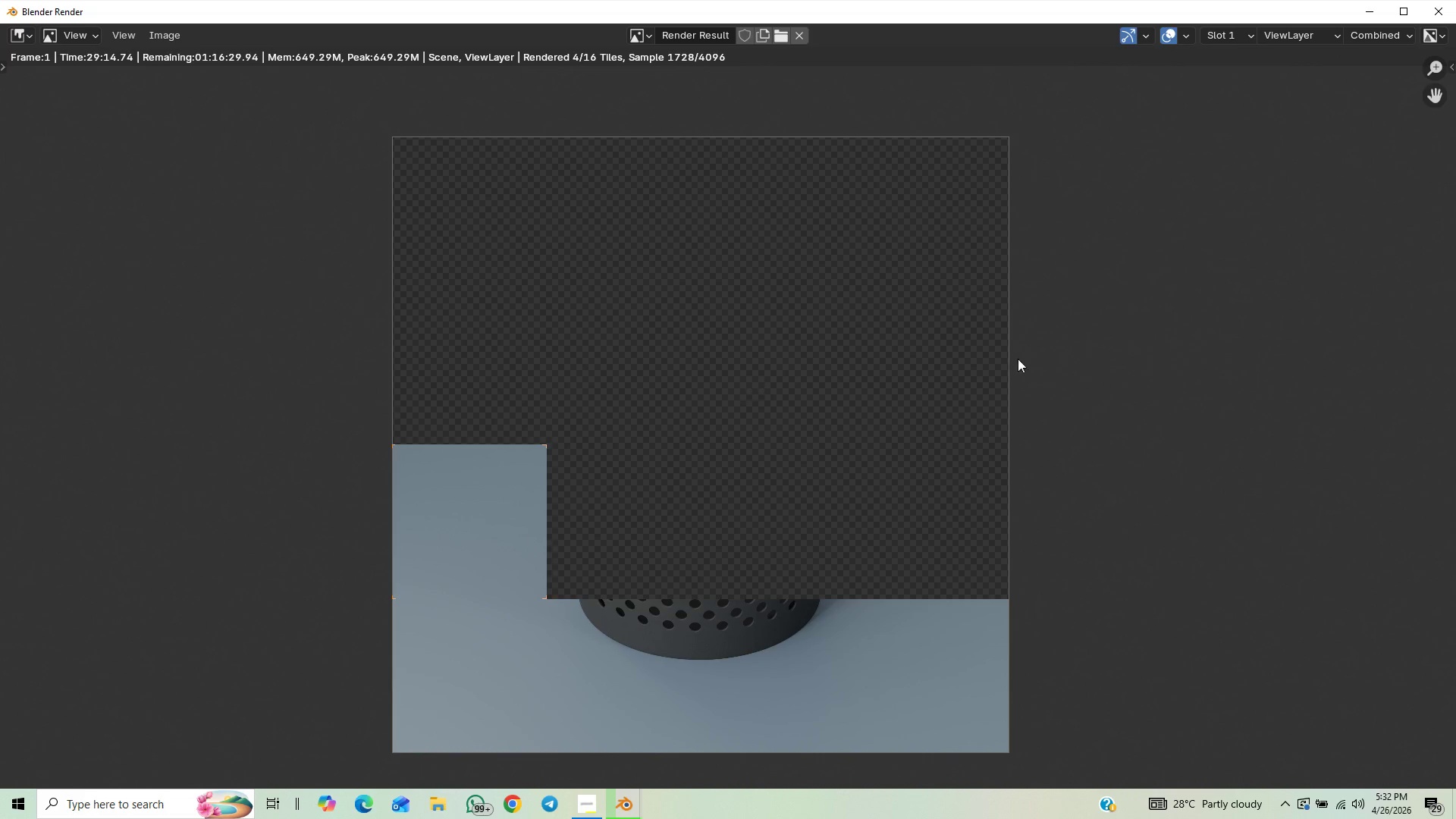 
left_click([572, 804])